 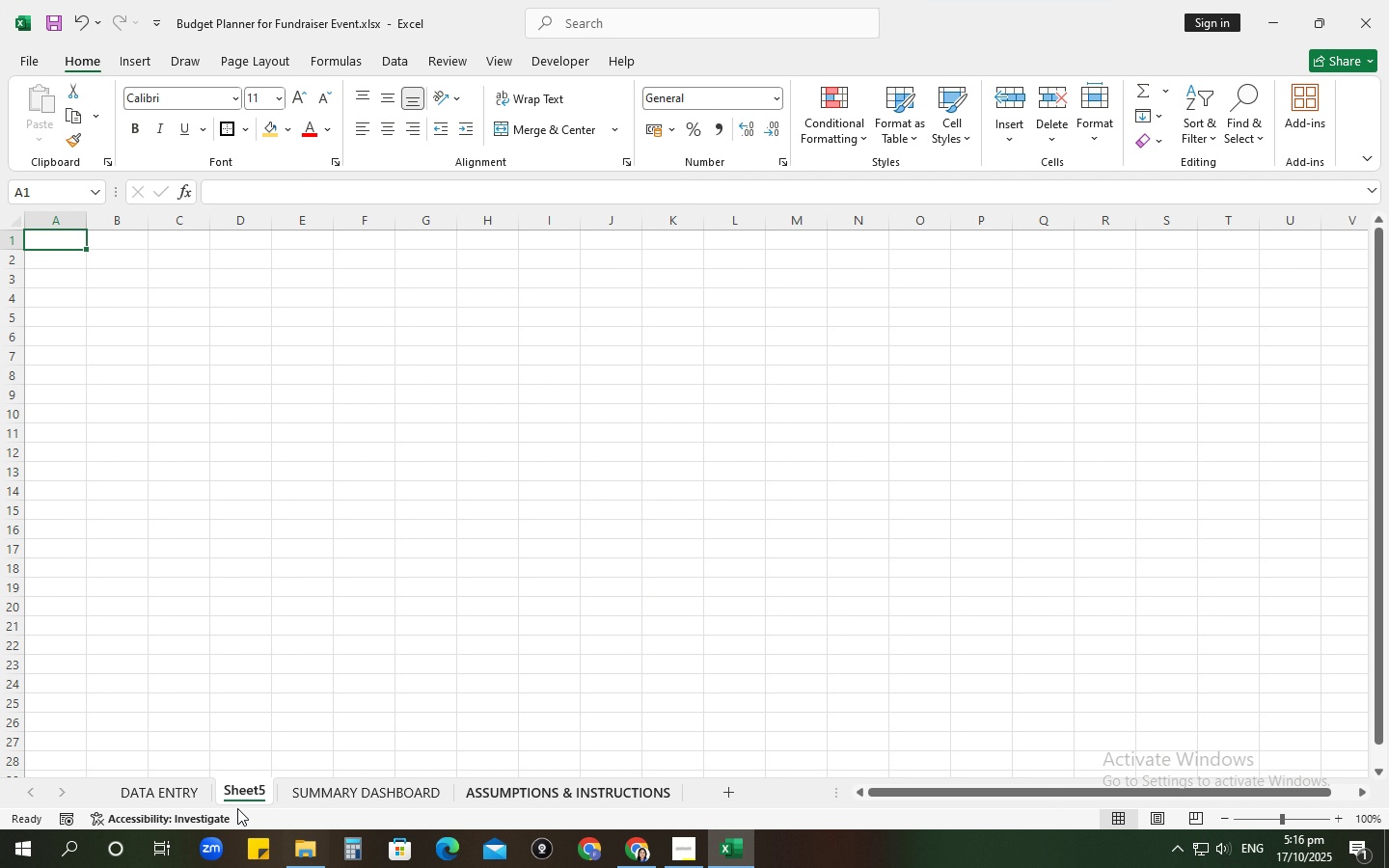 
left_click([274, 533])
 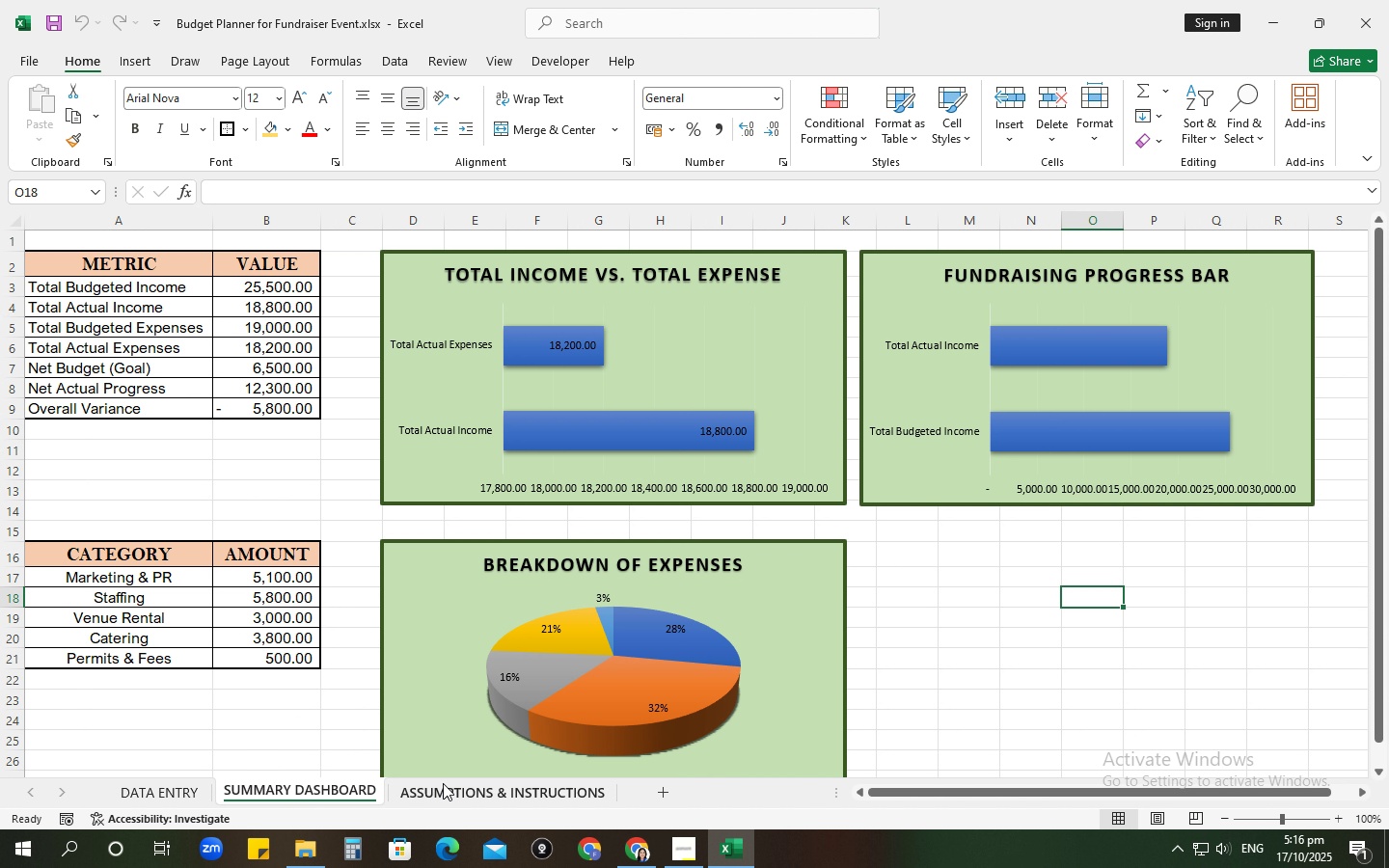 
double_click([289, 783])
 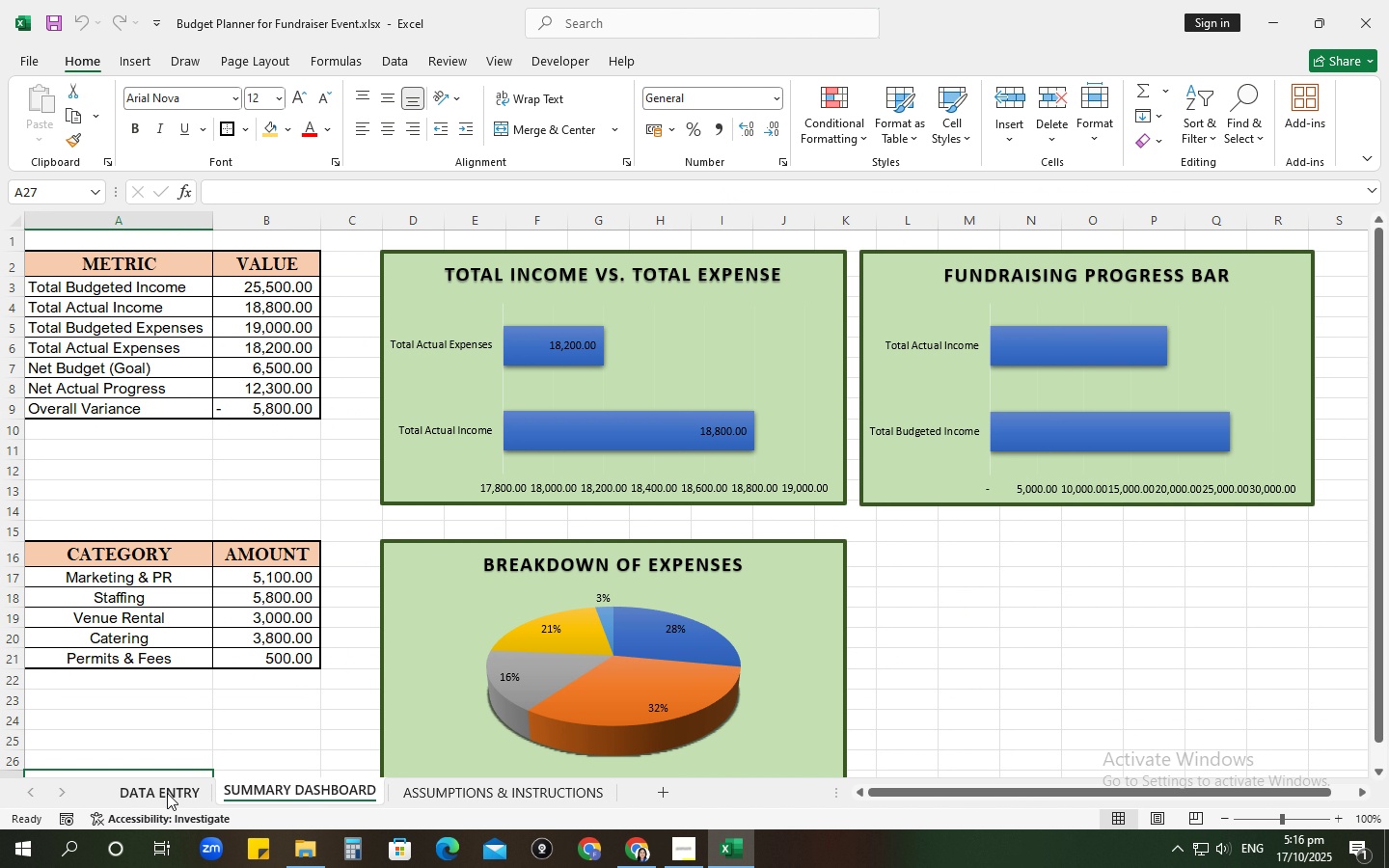 
double_click([167, 793])
 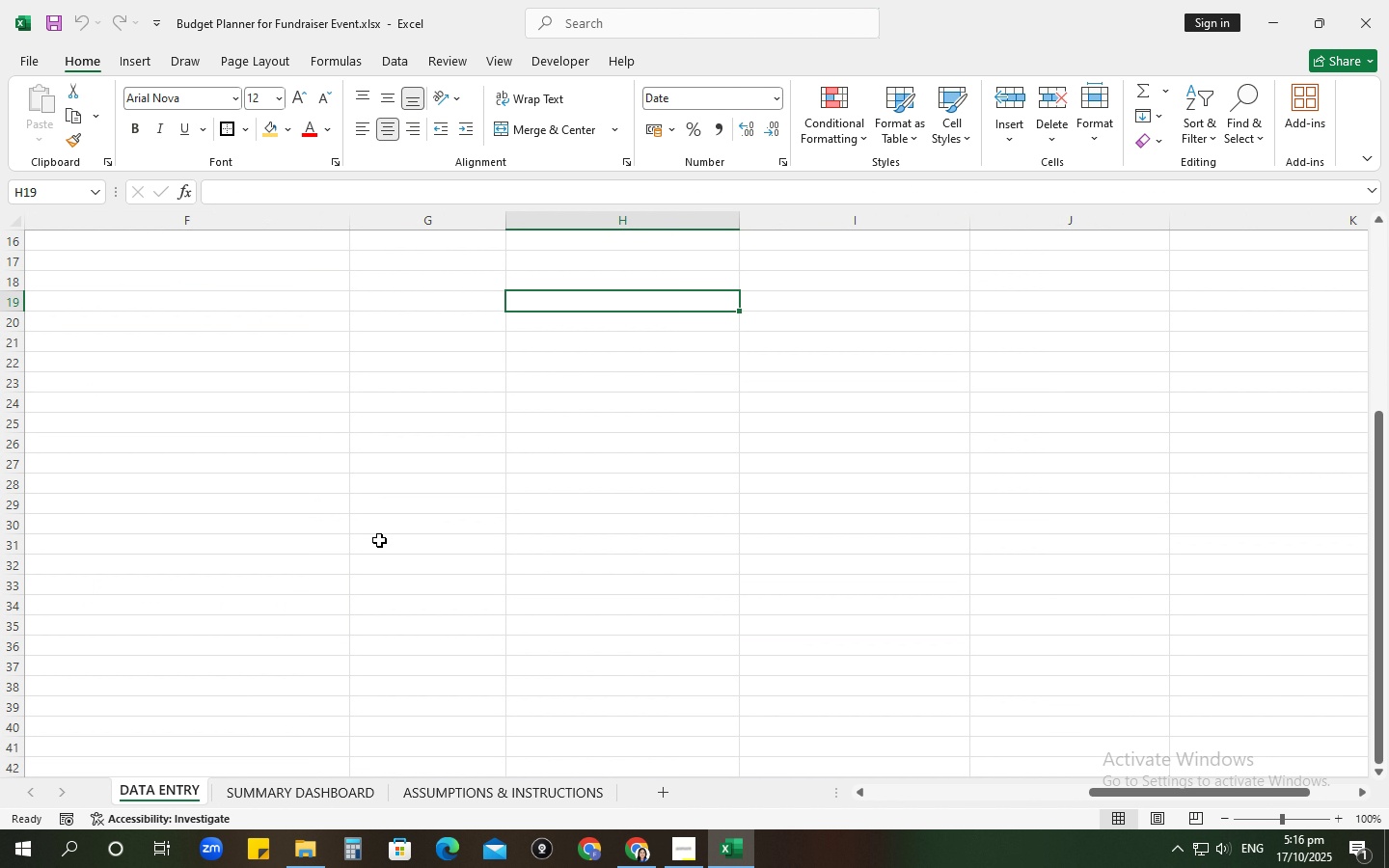 
scroll: coordinate [379, 540], scroll_direction: up, amount: 7.0
 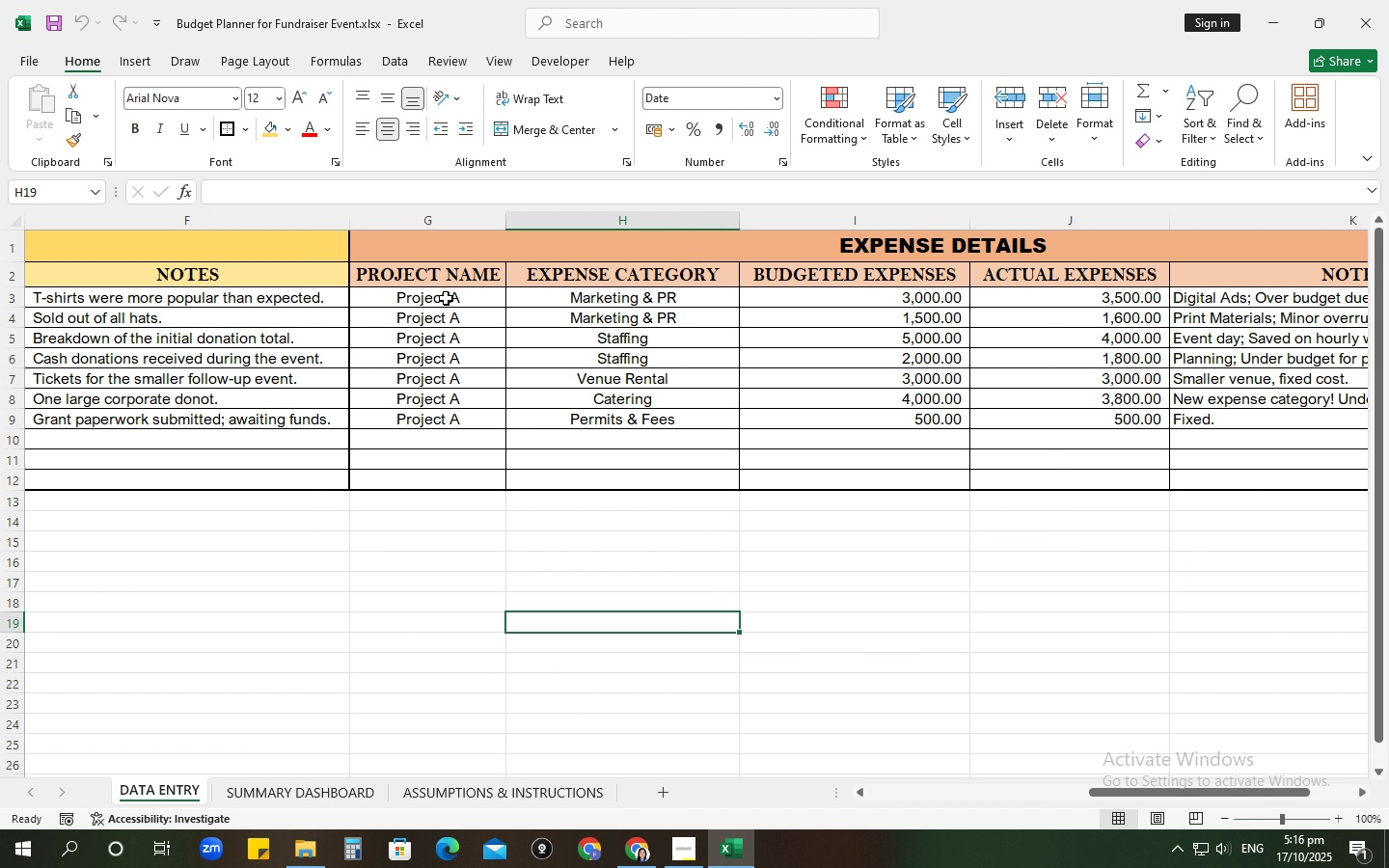 
left_click([446, 298])
 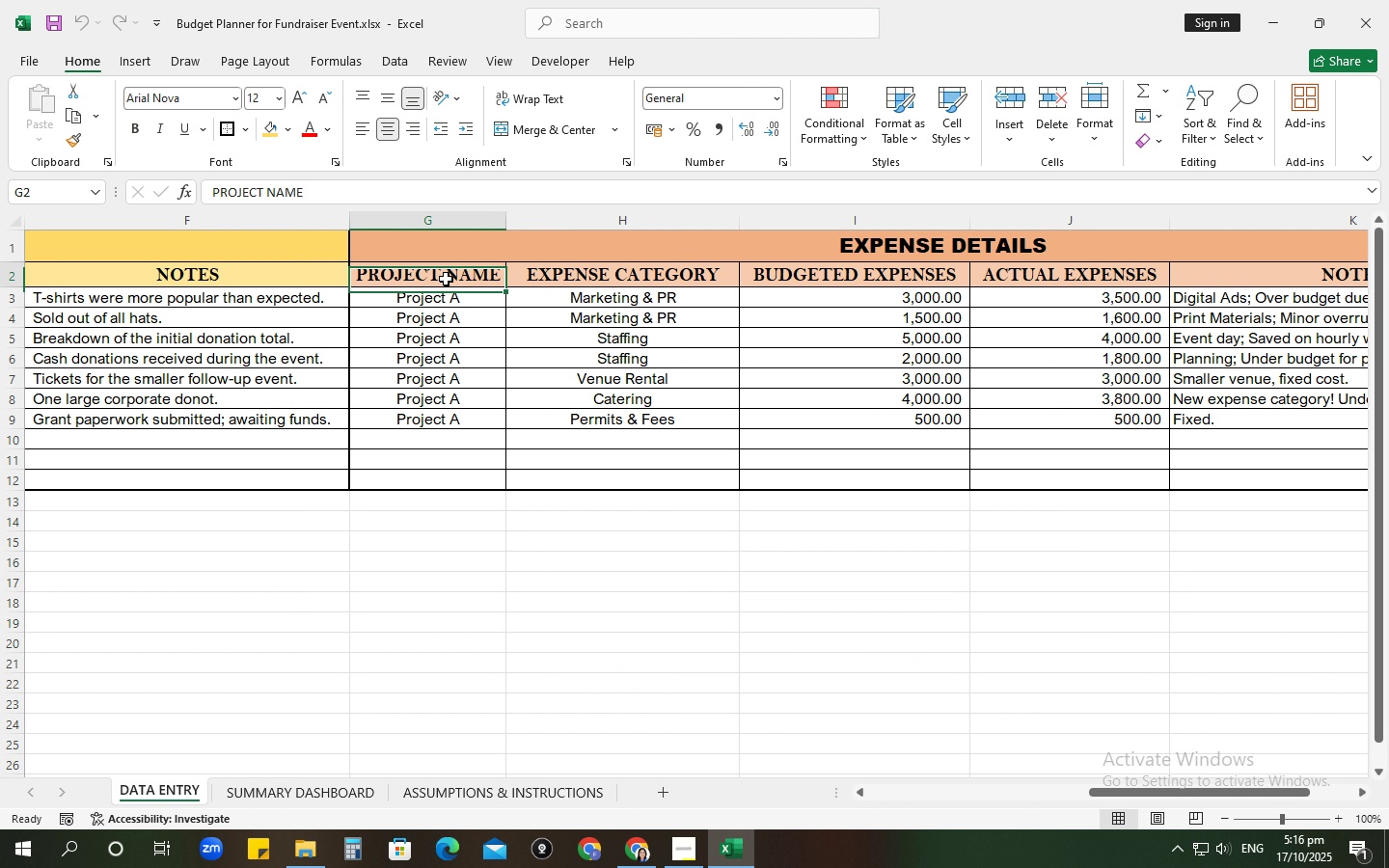 
left_click([446, 279])